 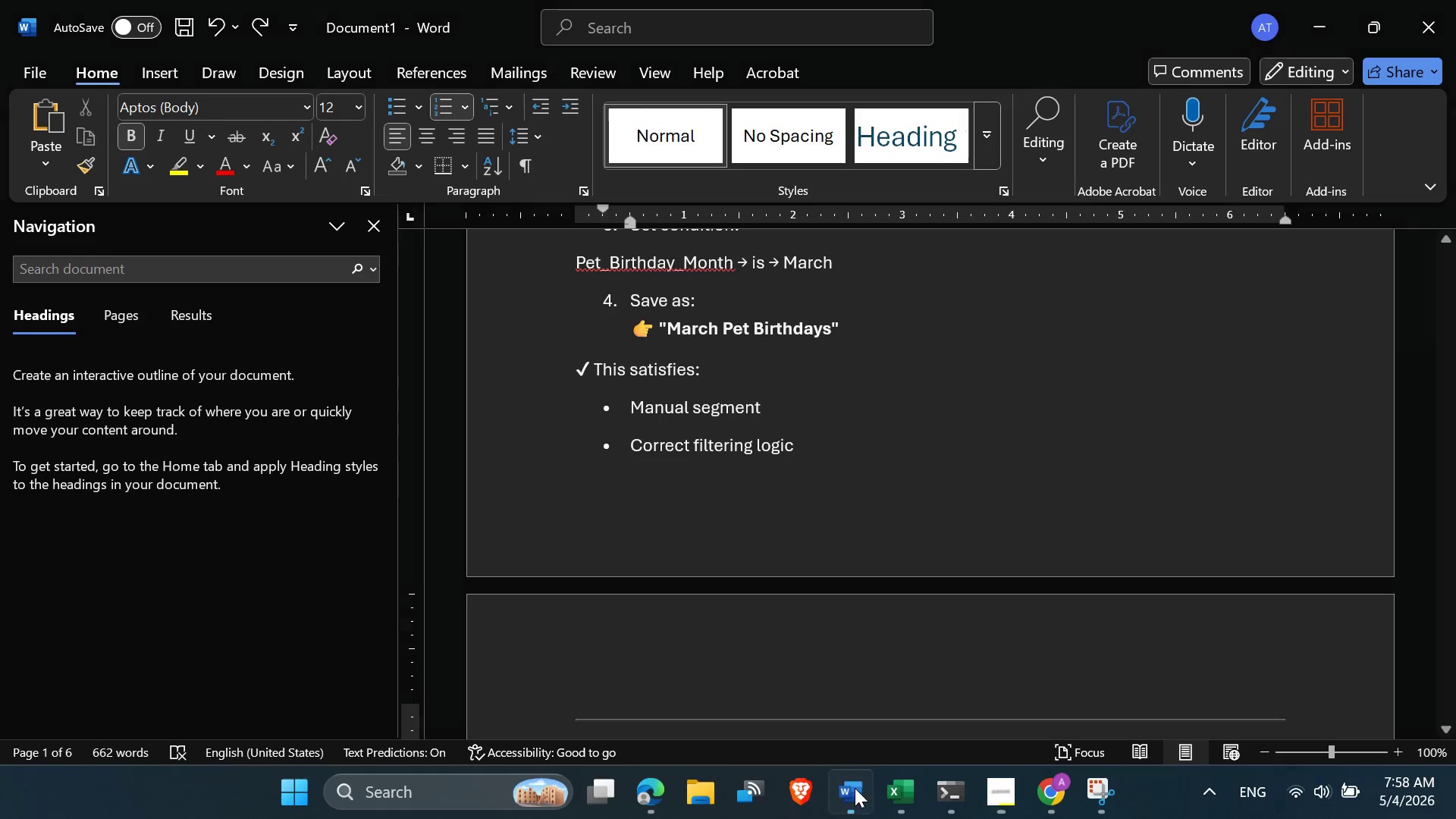 
scroll: coordinate [797, 374], scroll_direction: down, amount: 19.0
 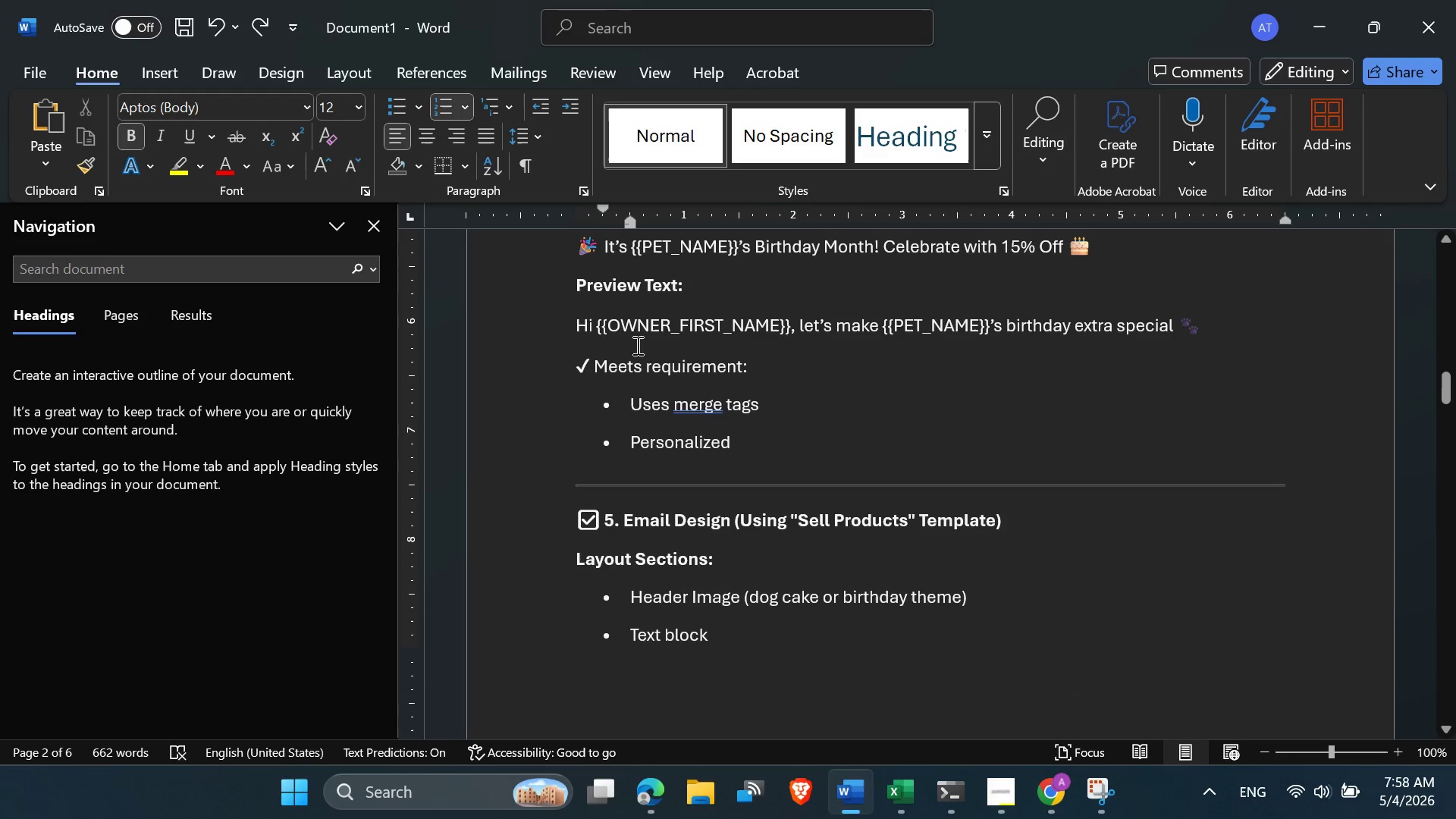 
scroll: coordinate [637, 337], scroll_direction: up, amount: 1.0
 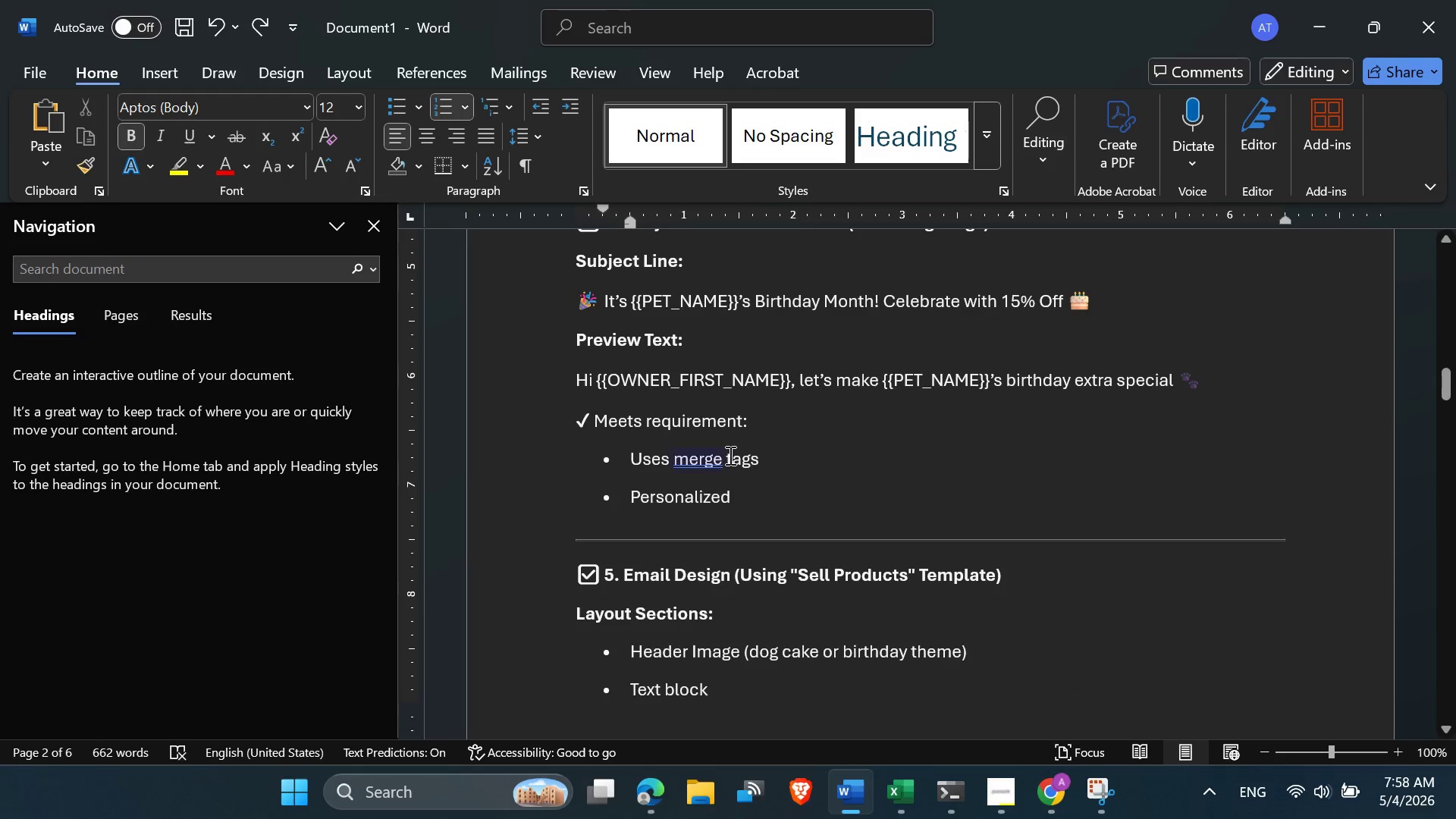 
scroll: coordinate [786, 467], scroll_direction: down, amount: 1.0
 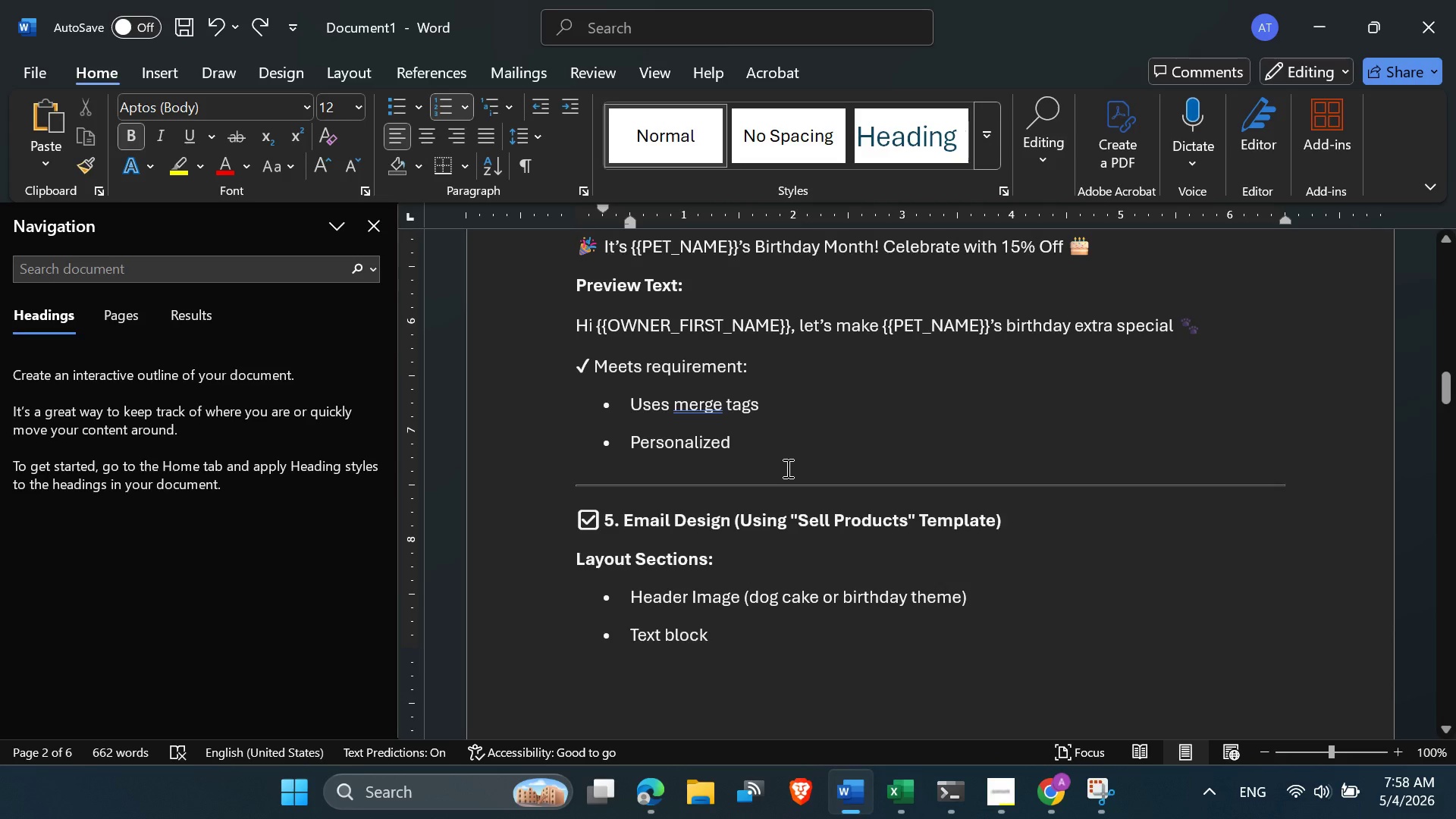 
scroll: coordinate [786, 468], scroll_direction: up, amount: 4.0
 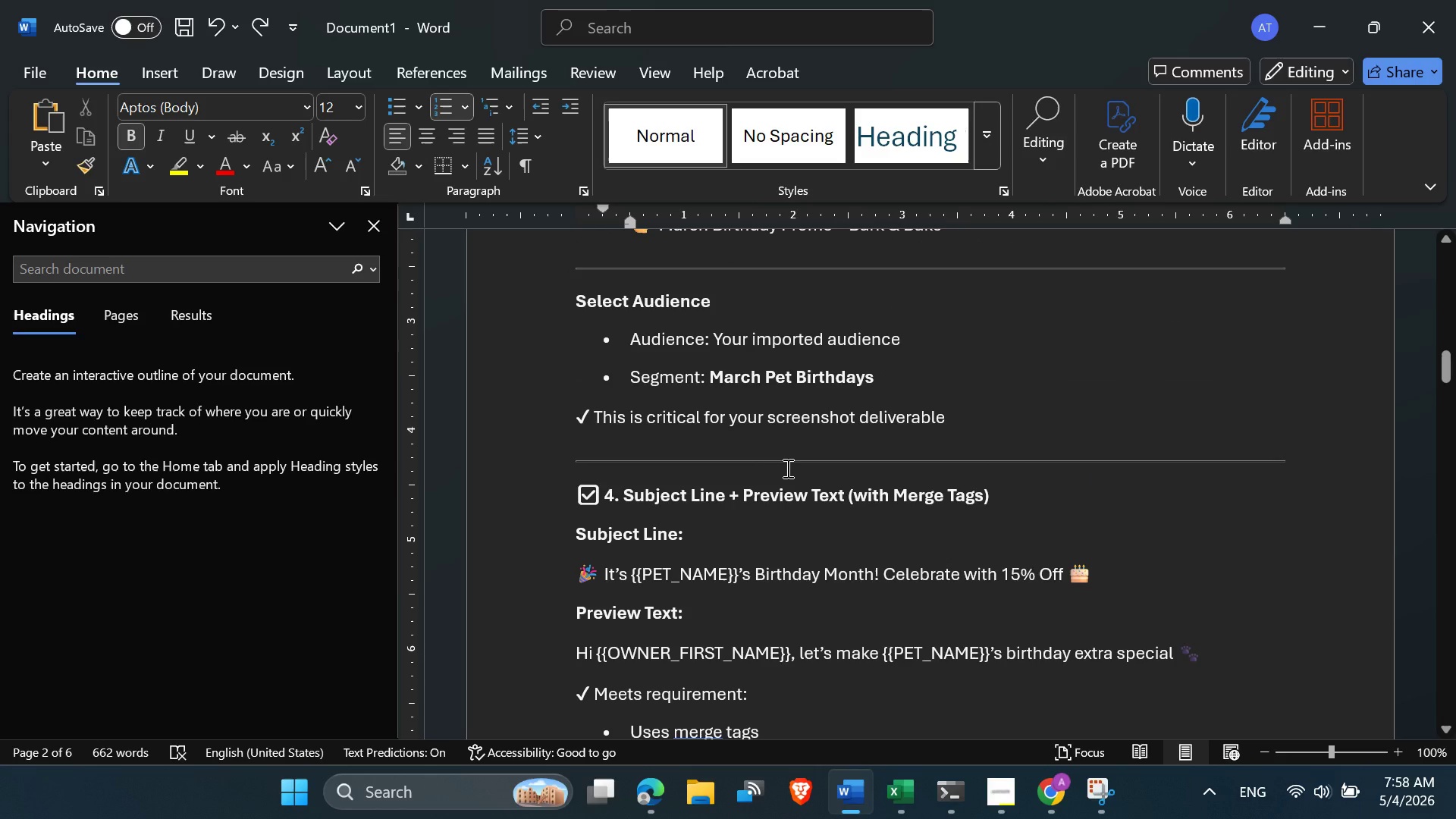 
scroll: coordinate [786, 469], scroll_direction: down, amount: 2.0
 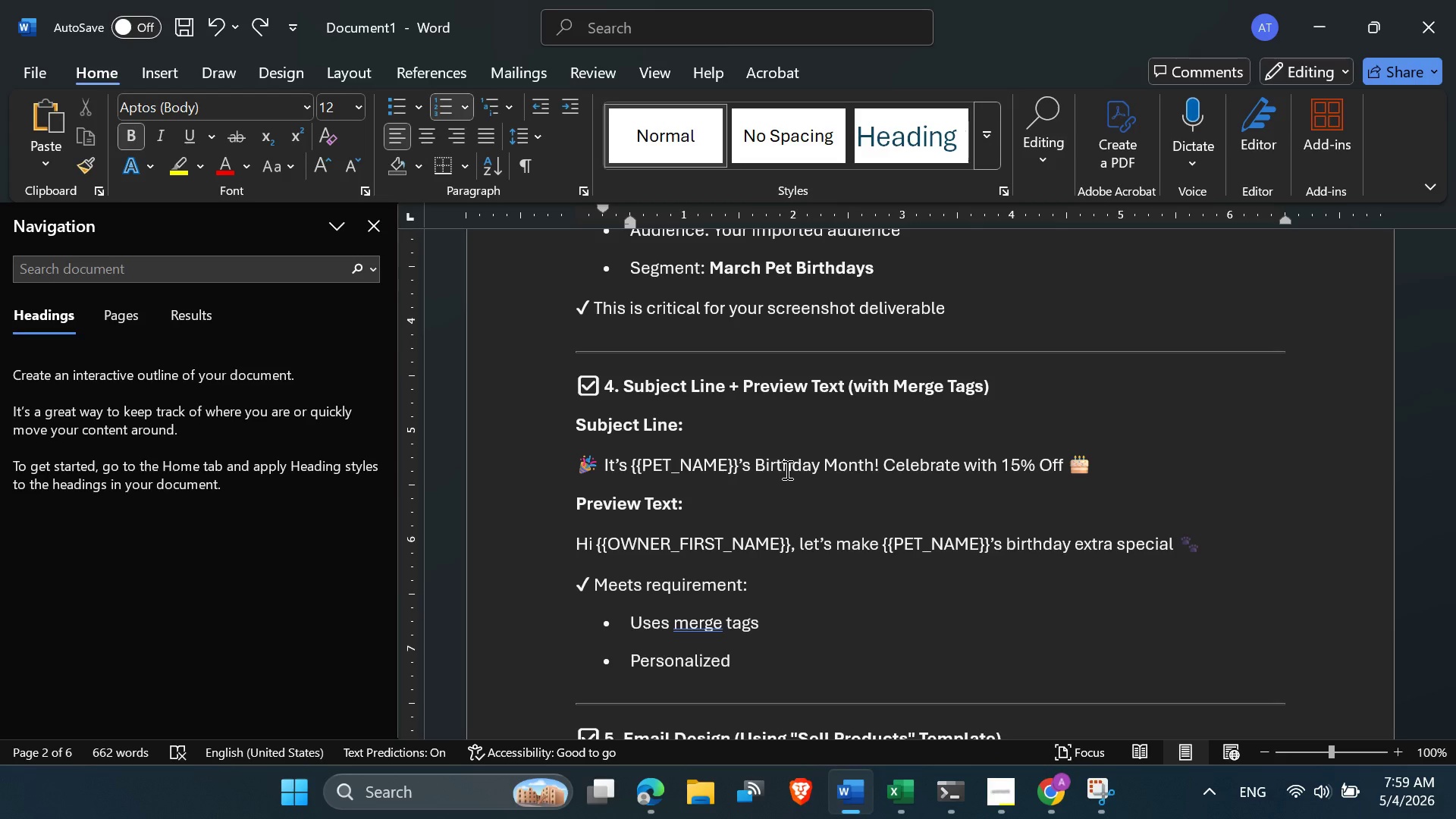 
wait(11.14)
 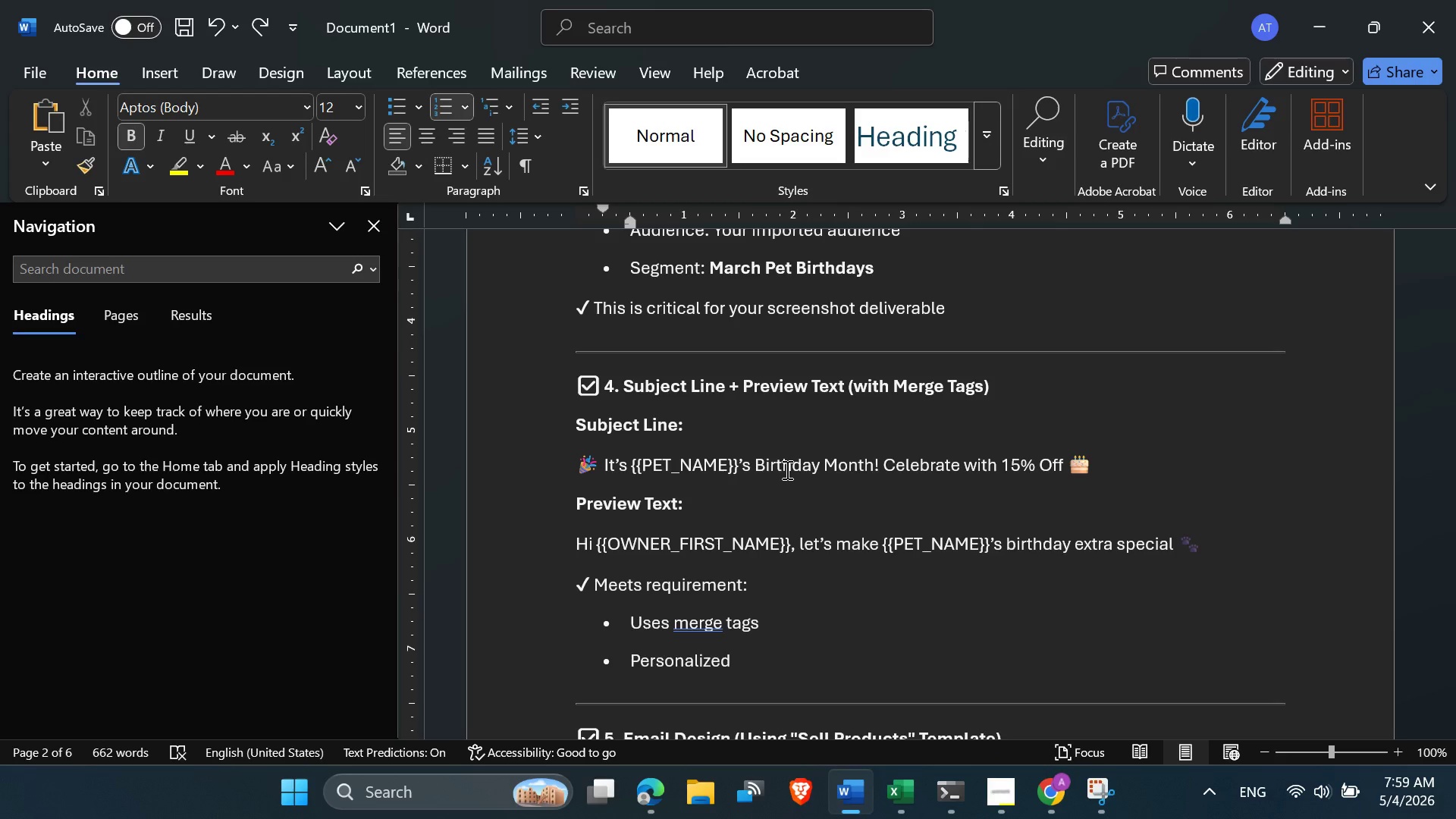 
scroll: coordinate [777, 481], scroll_direction: down, amount: 17.0
 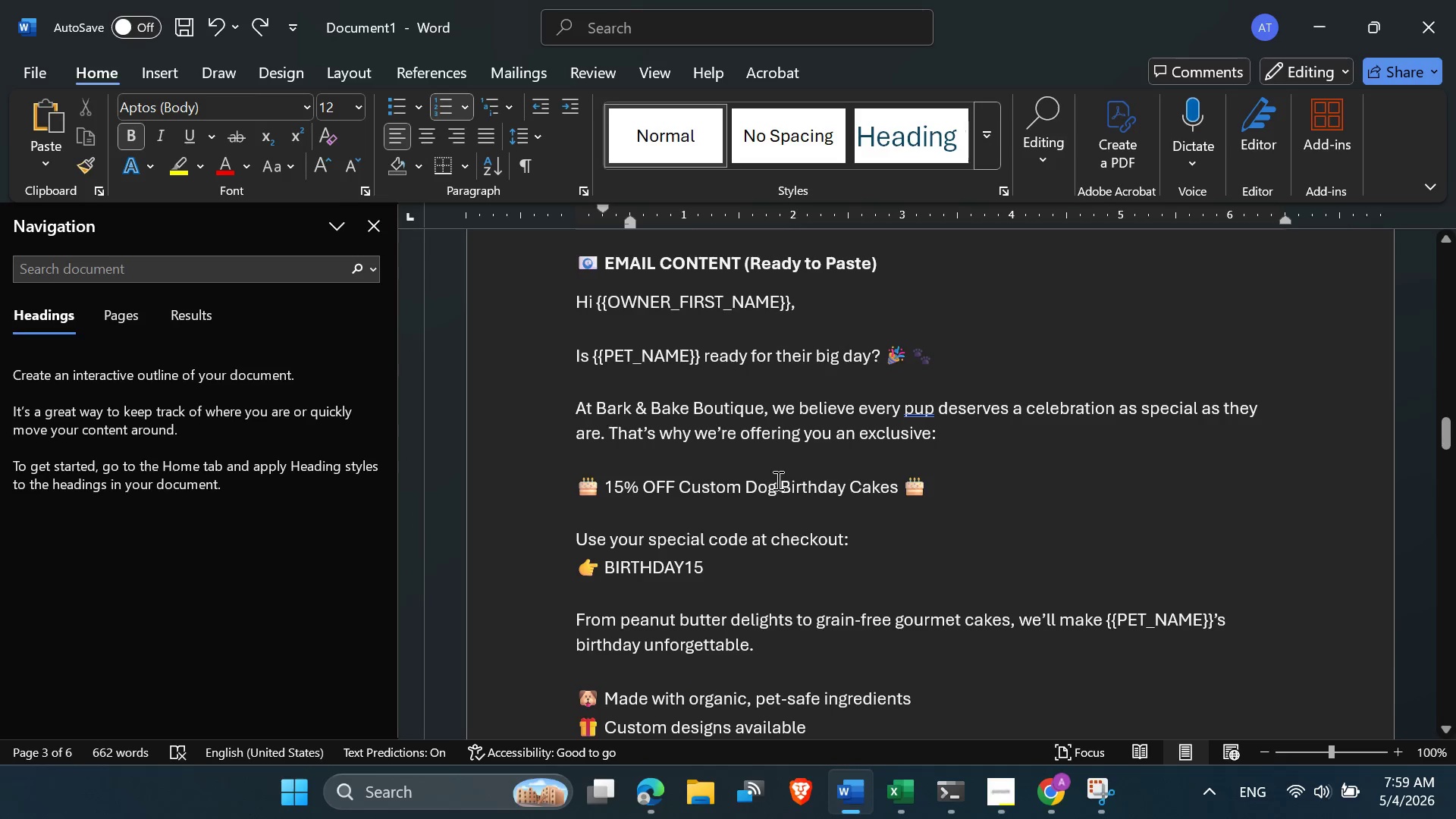 
left_click([910, 406])
 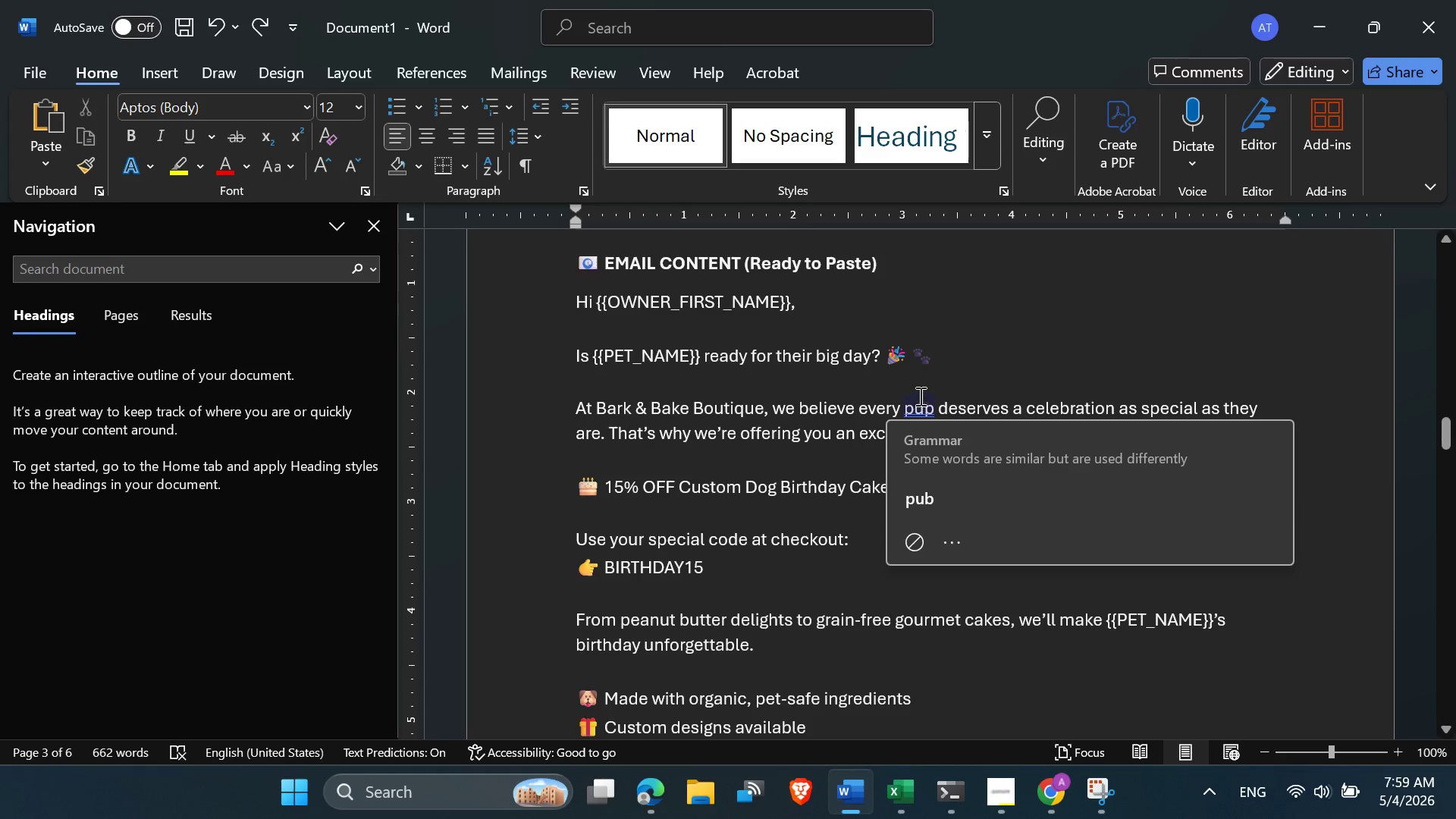 
left_click([926, 389])
 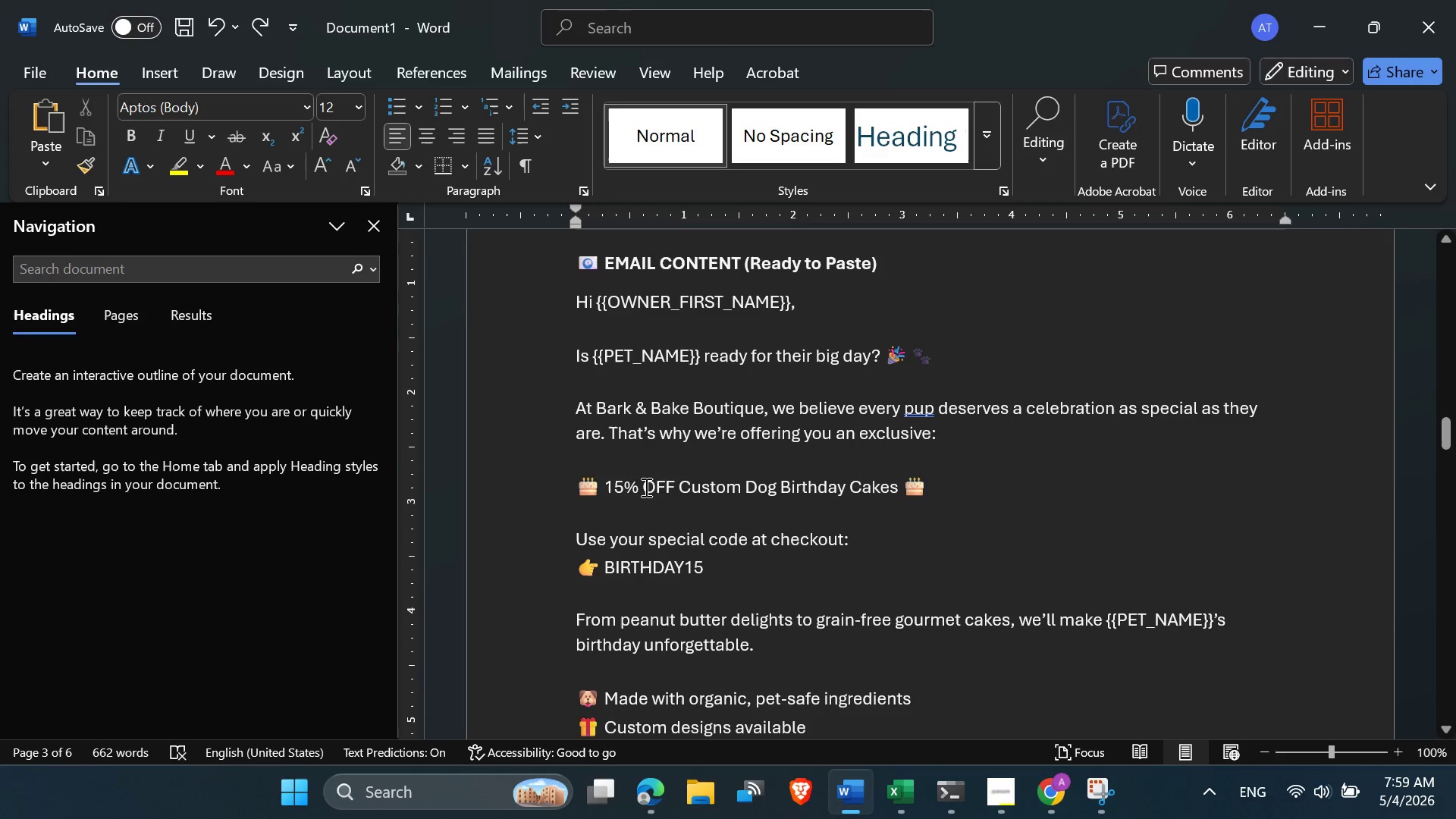 
scroll: coordinate [695, 482], scroll_direction: down, amount: 2.0
 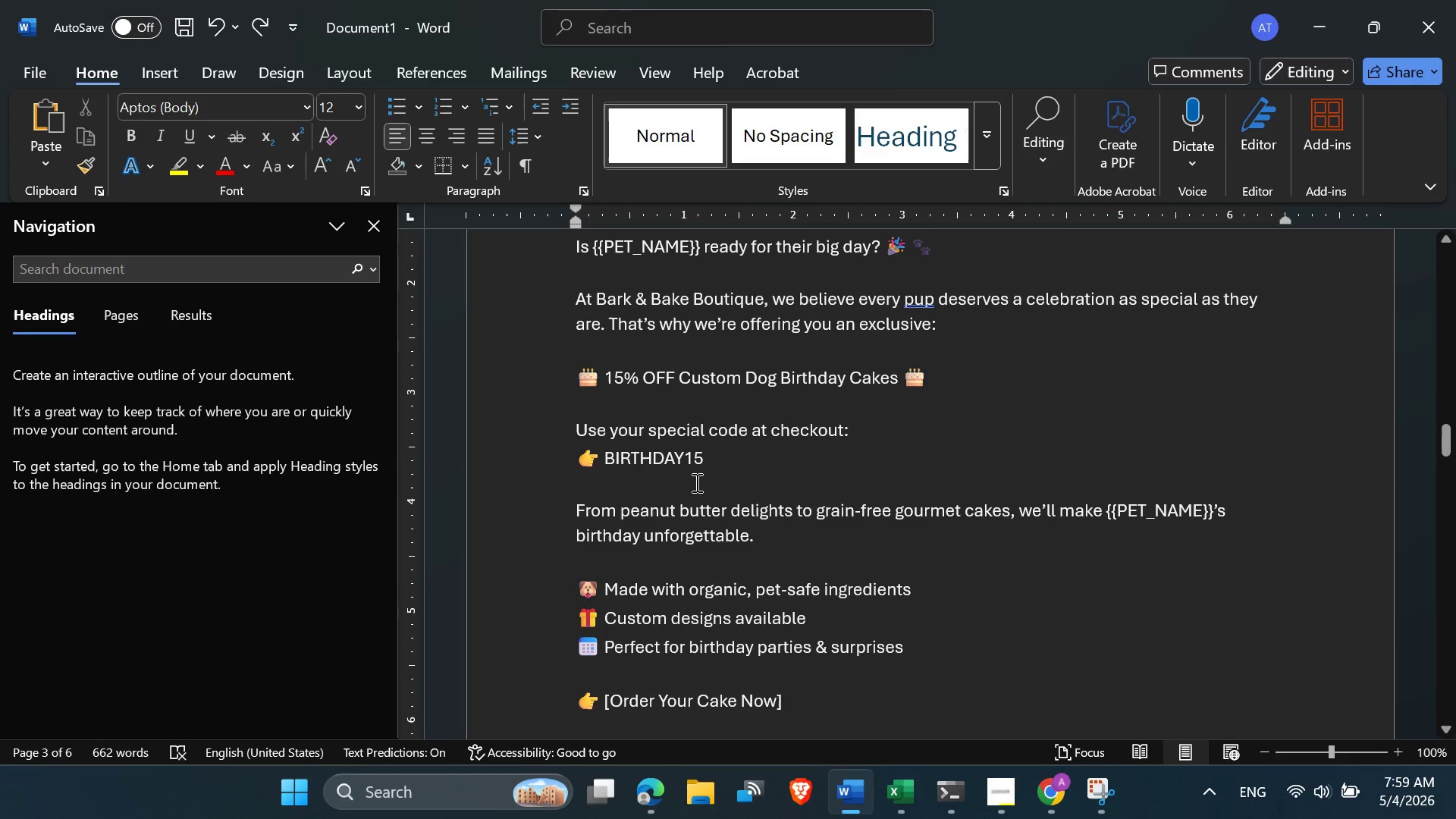 
wait(6.41)
 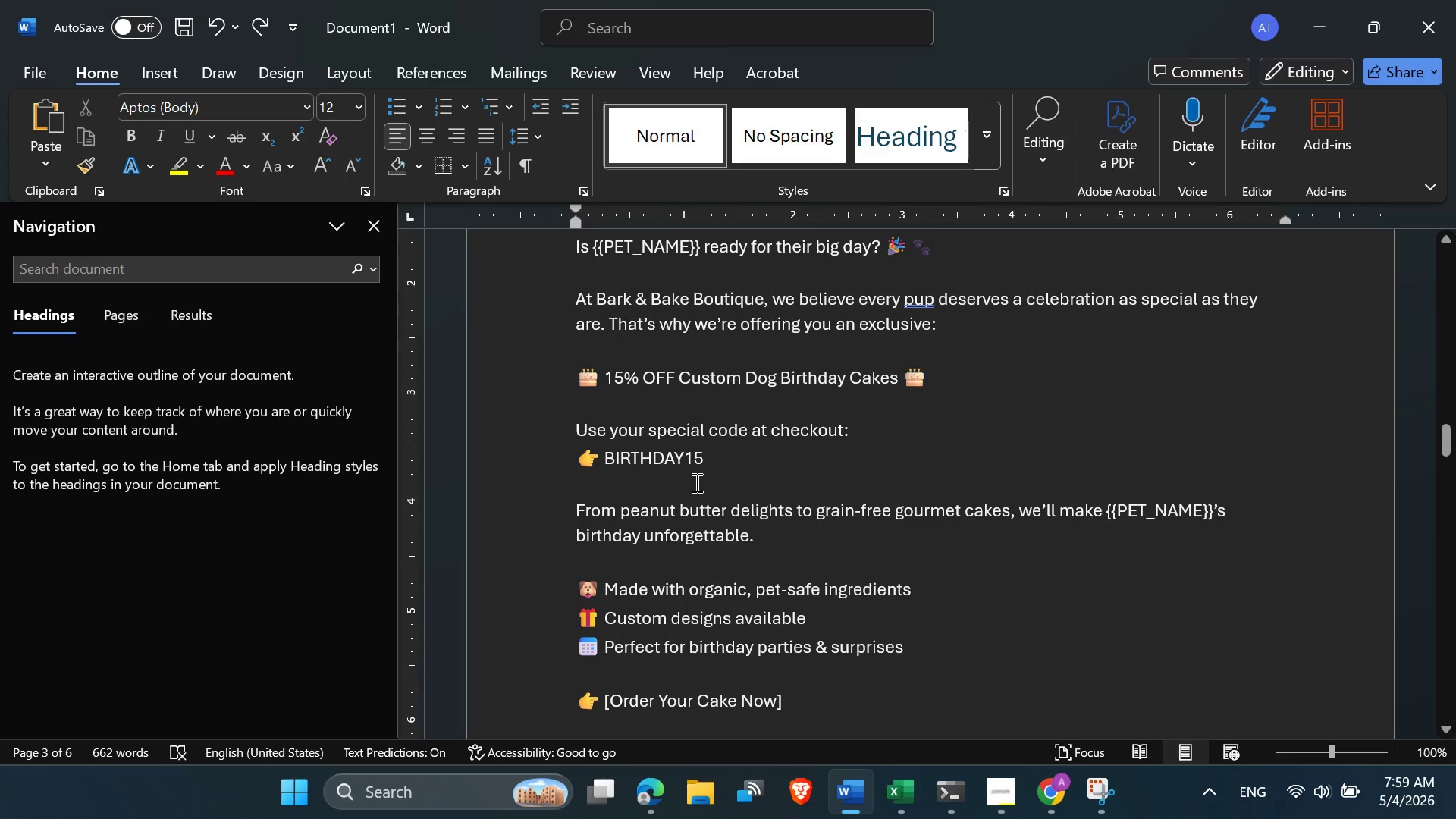 
scroll: coordinate [734, 418], scroll_direction: down, amount: 4.0